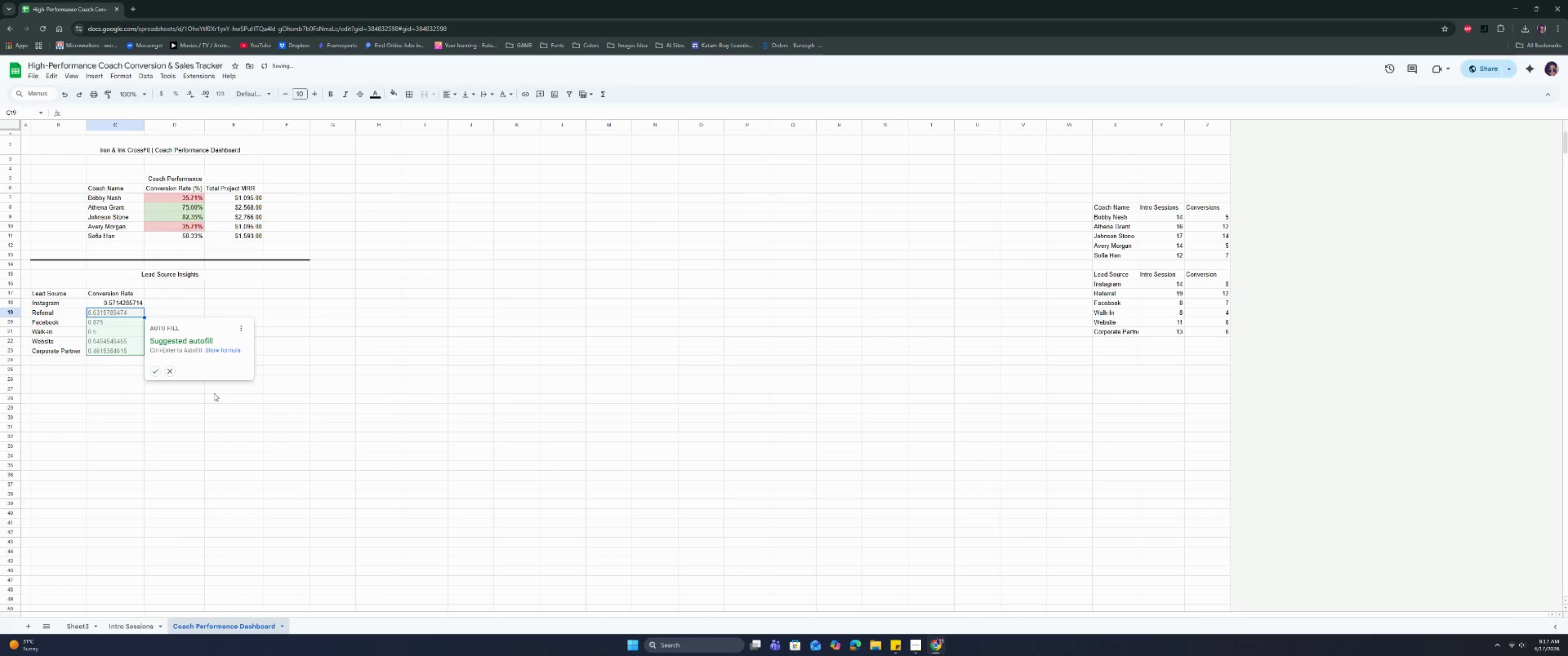 
left_click([156, 370])
 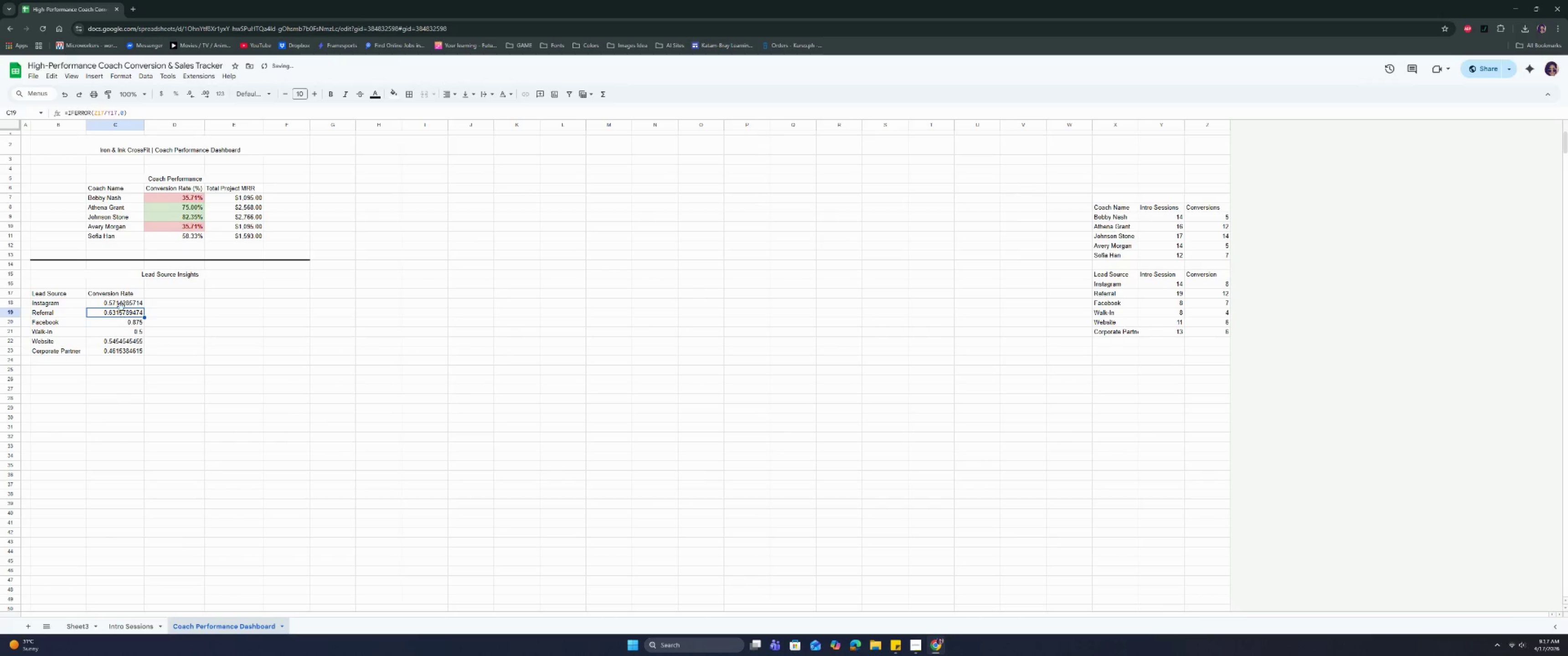 
left_click_drag(start_coordinate=[122, 304], to_coordinate=[122, 353])
 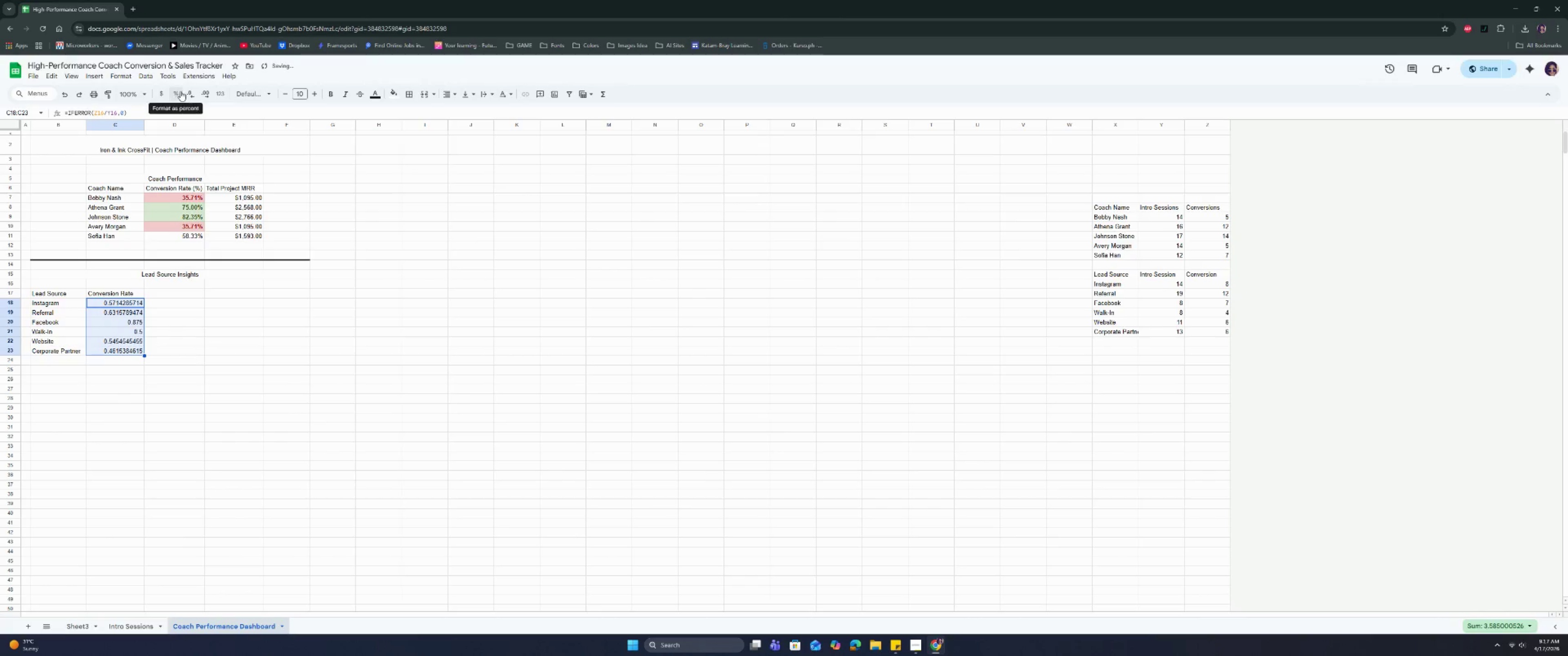 
left_click([179, 92])
 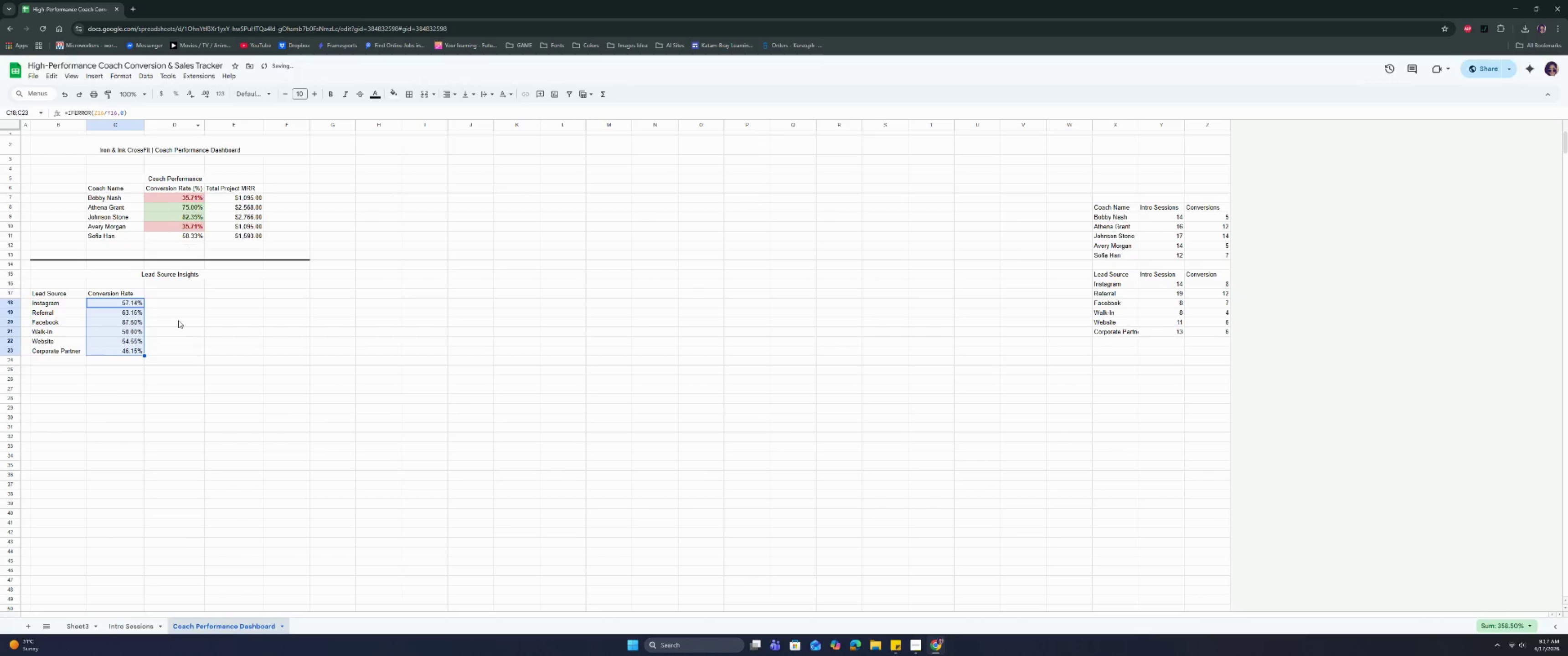 
left_click([175, 327])
 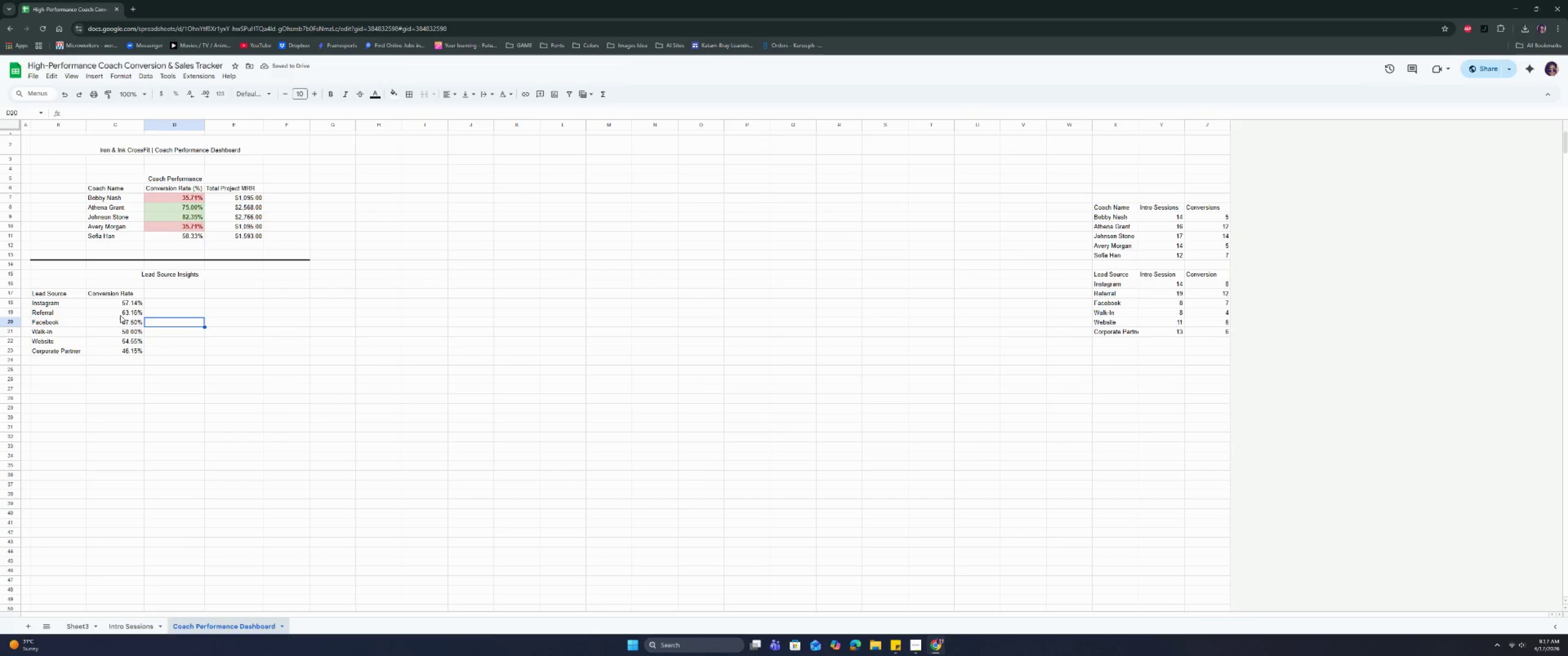 
double_click([131, 298])
 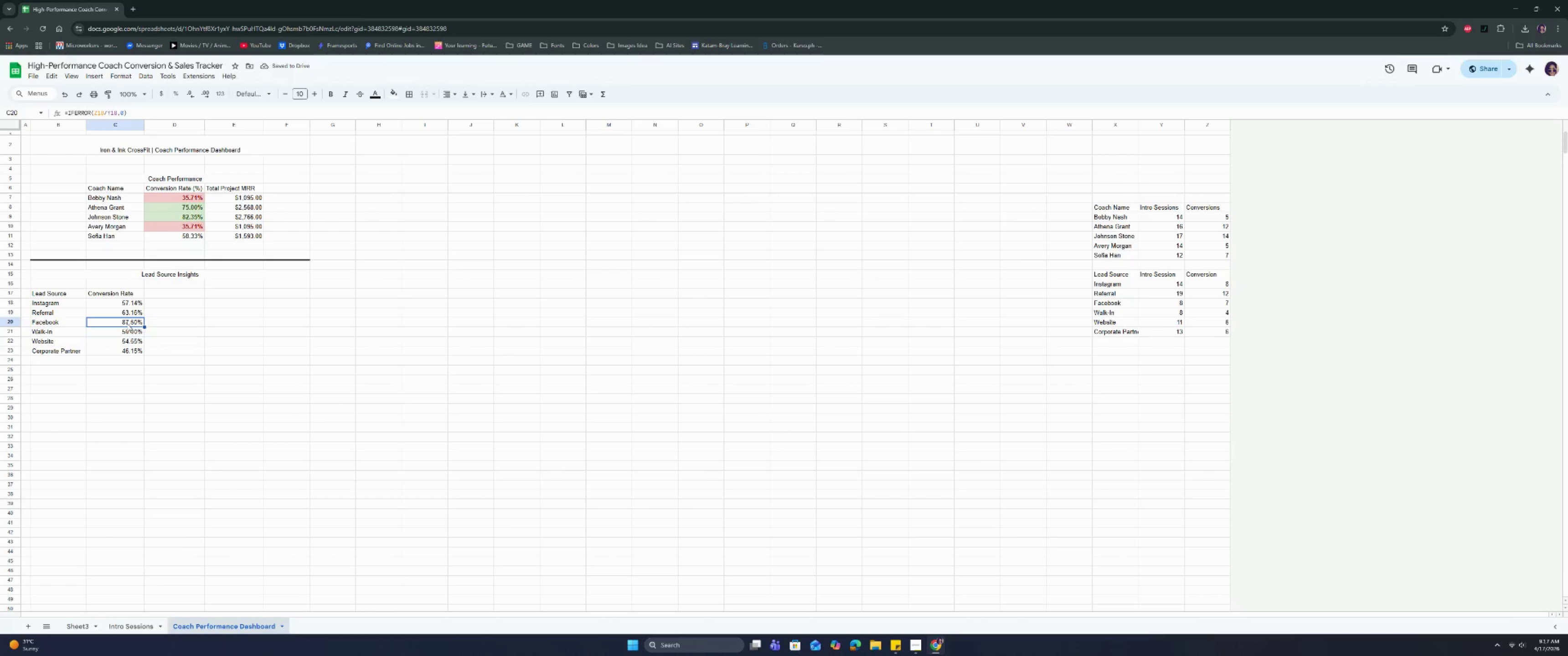 
double_click([126, 335])
 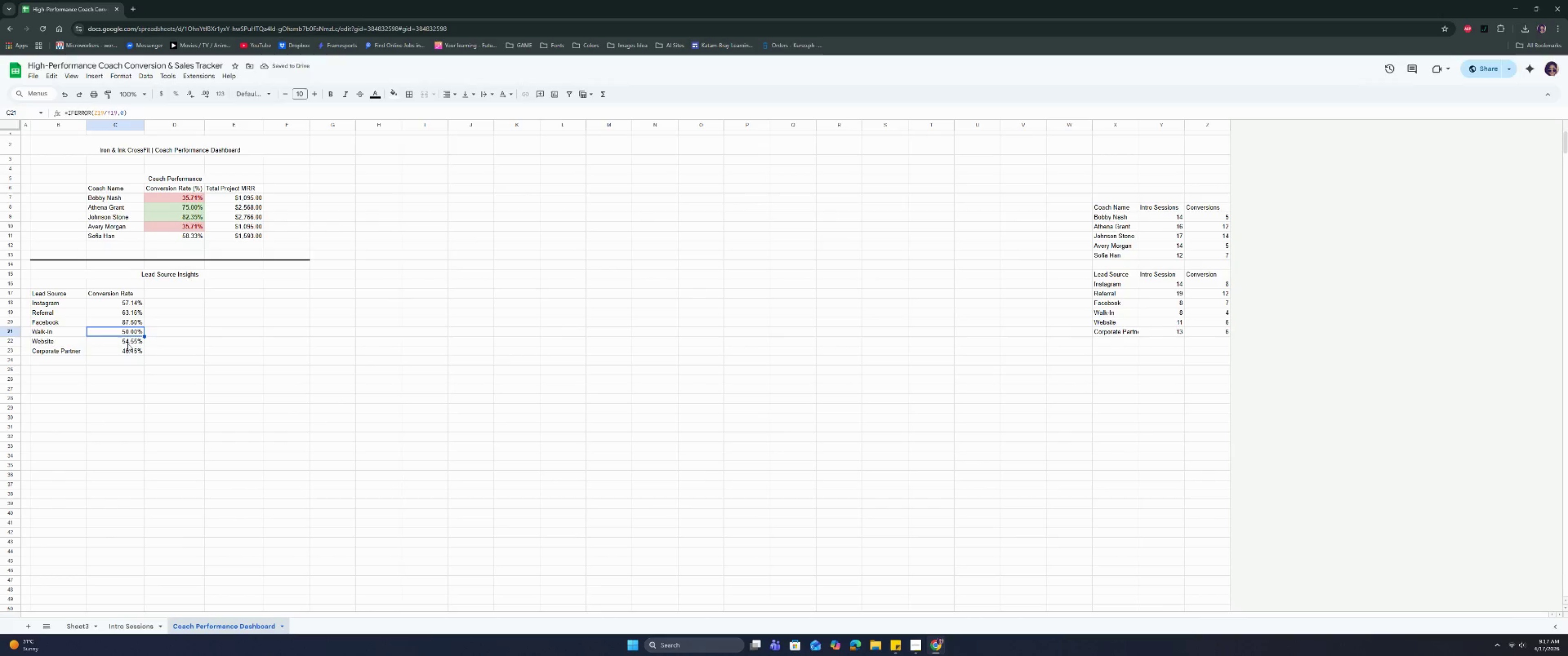 
left_click([127, 349])
 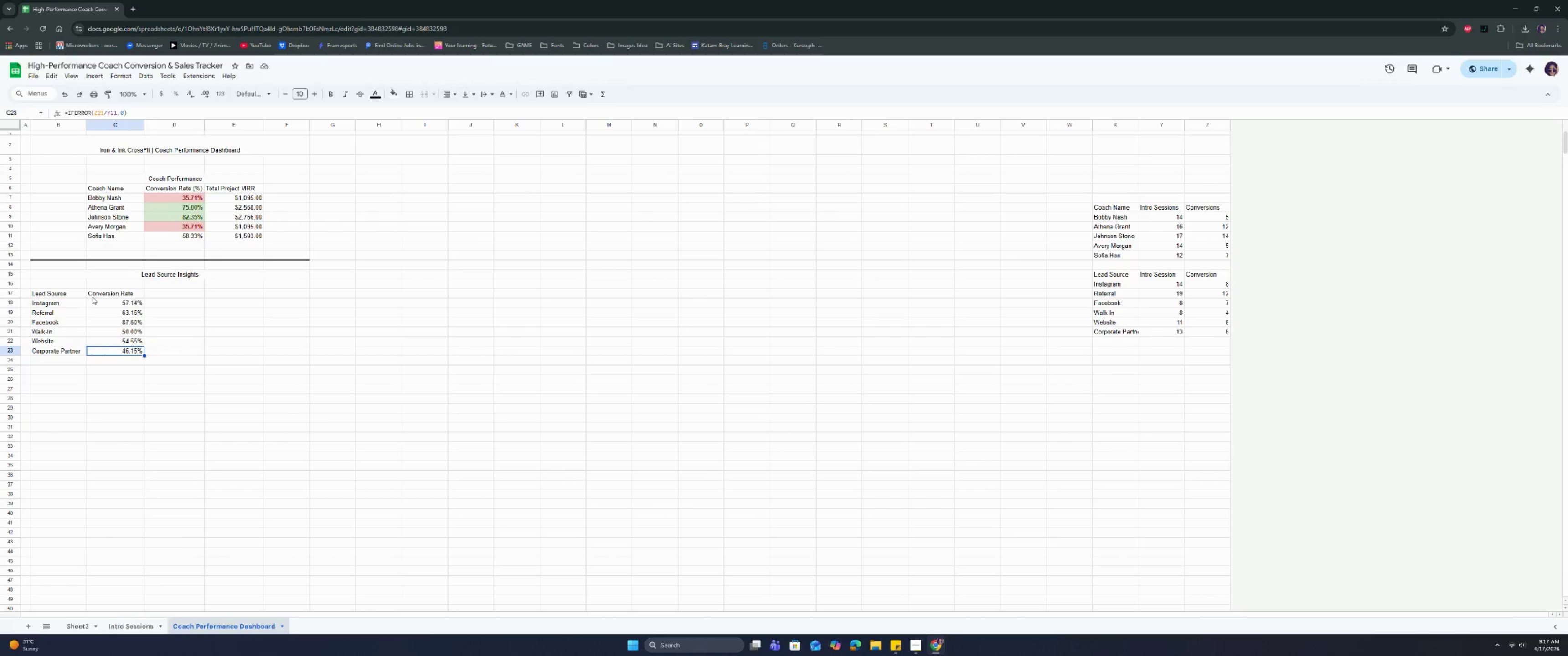 
left_click_drag(start_coordinate=[56, 295], to_coordinate=[131, 355])
 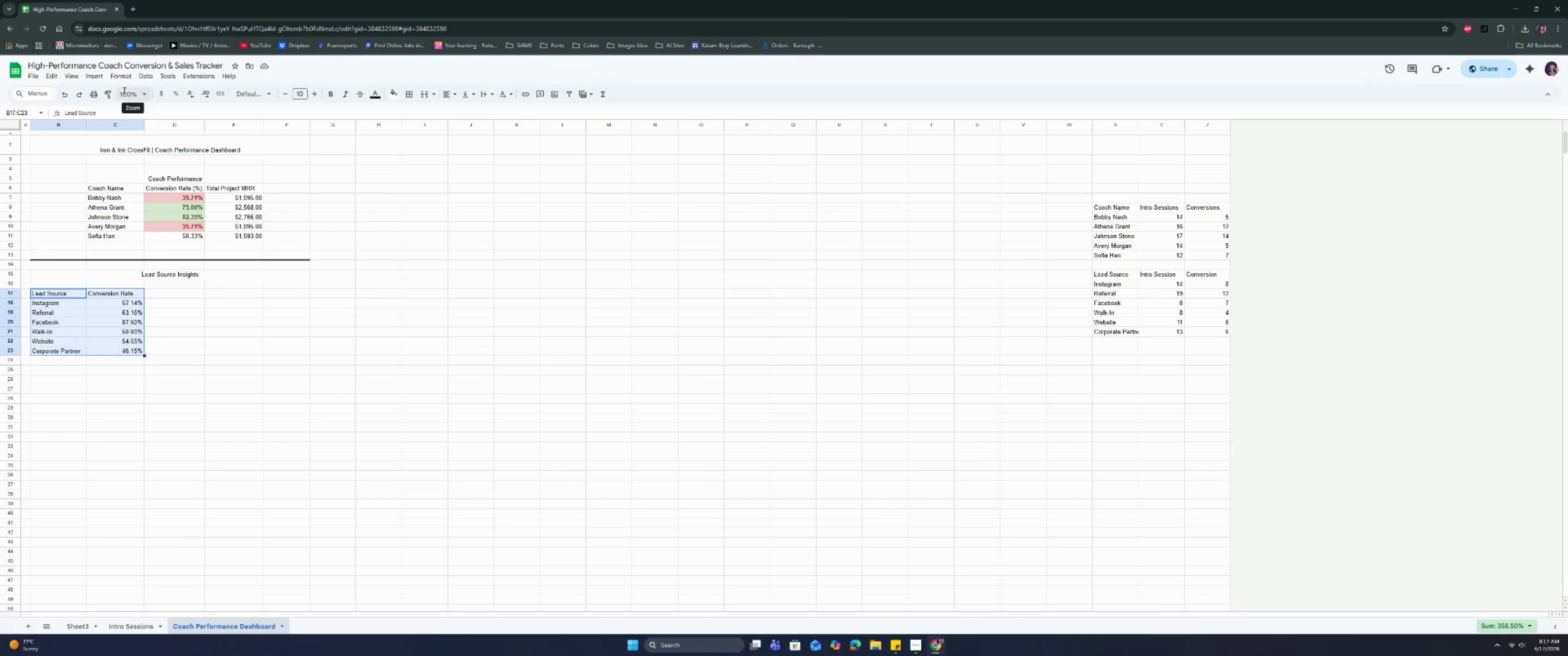 
left_click([104, 77])
 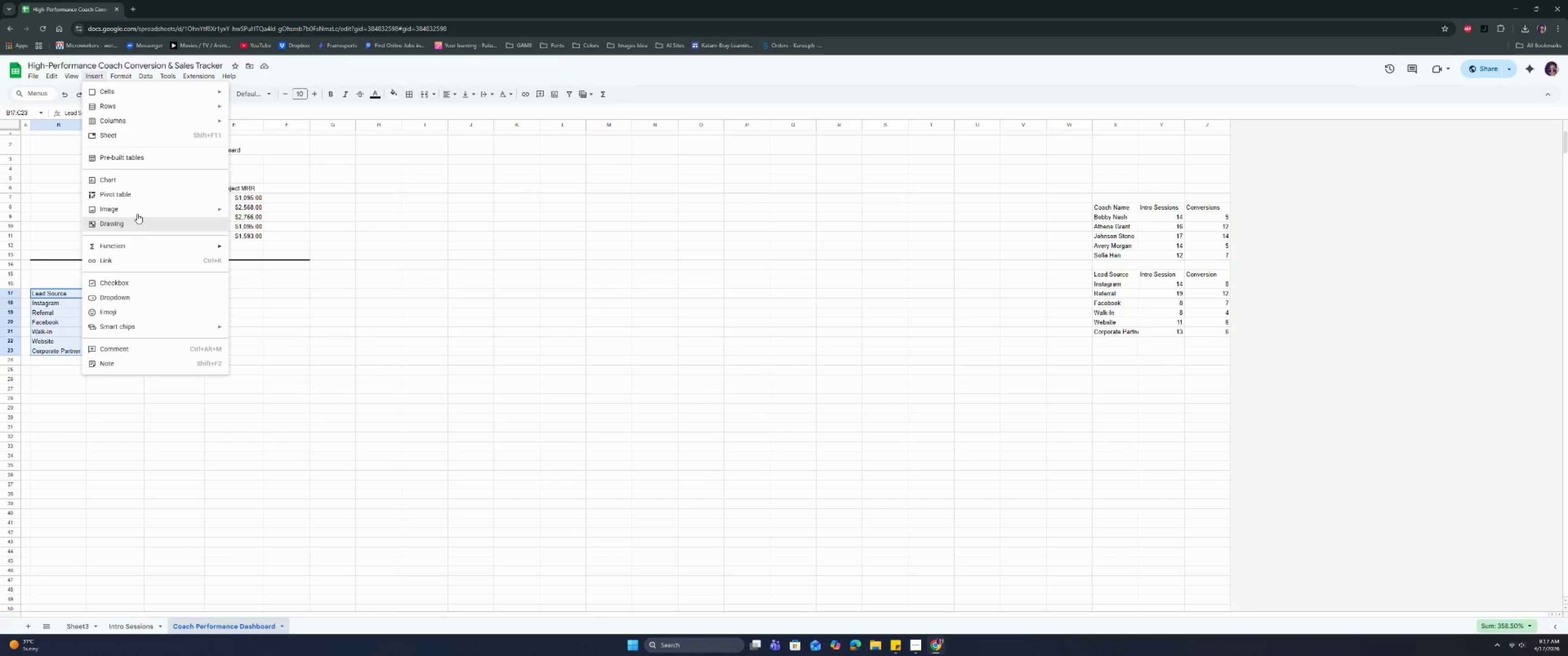 
left_click([138, 182])
 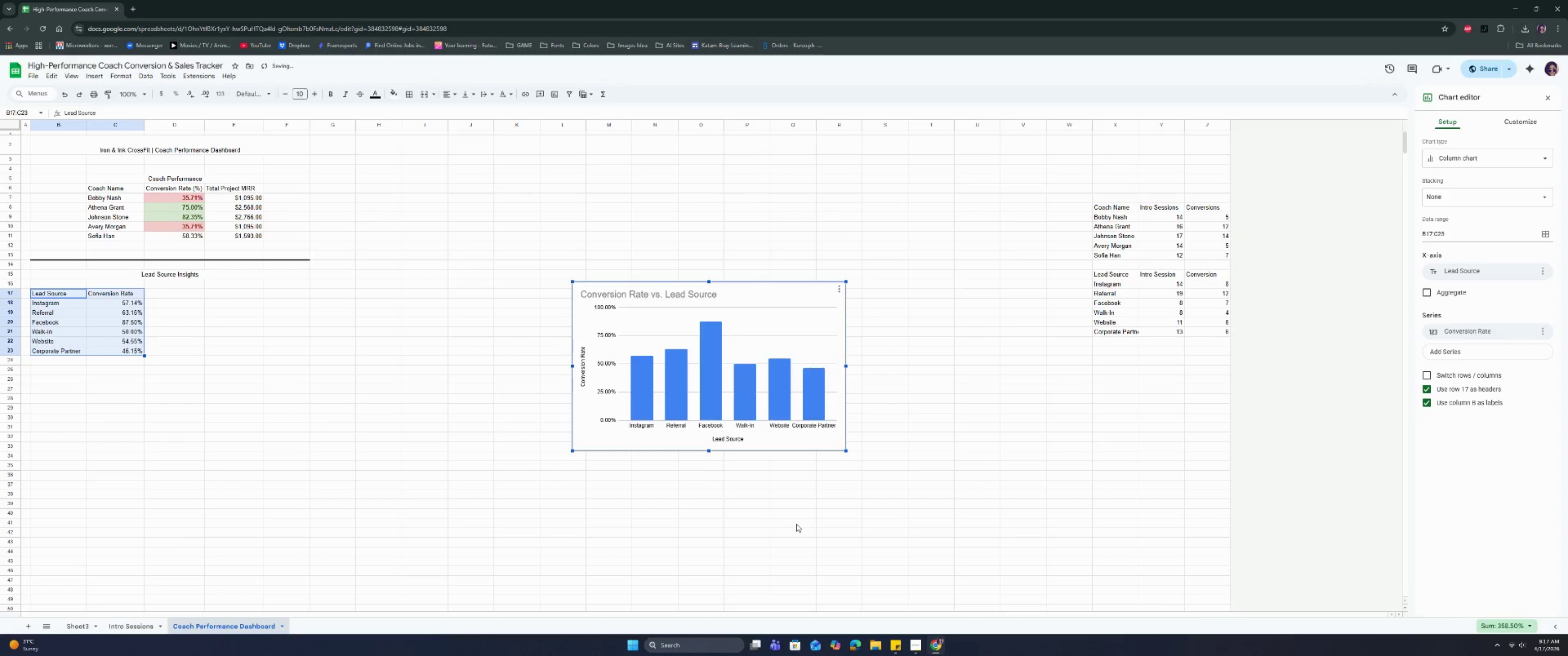 
left_click([914, 647])